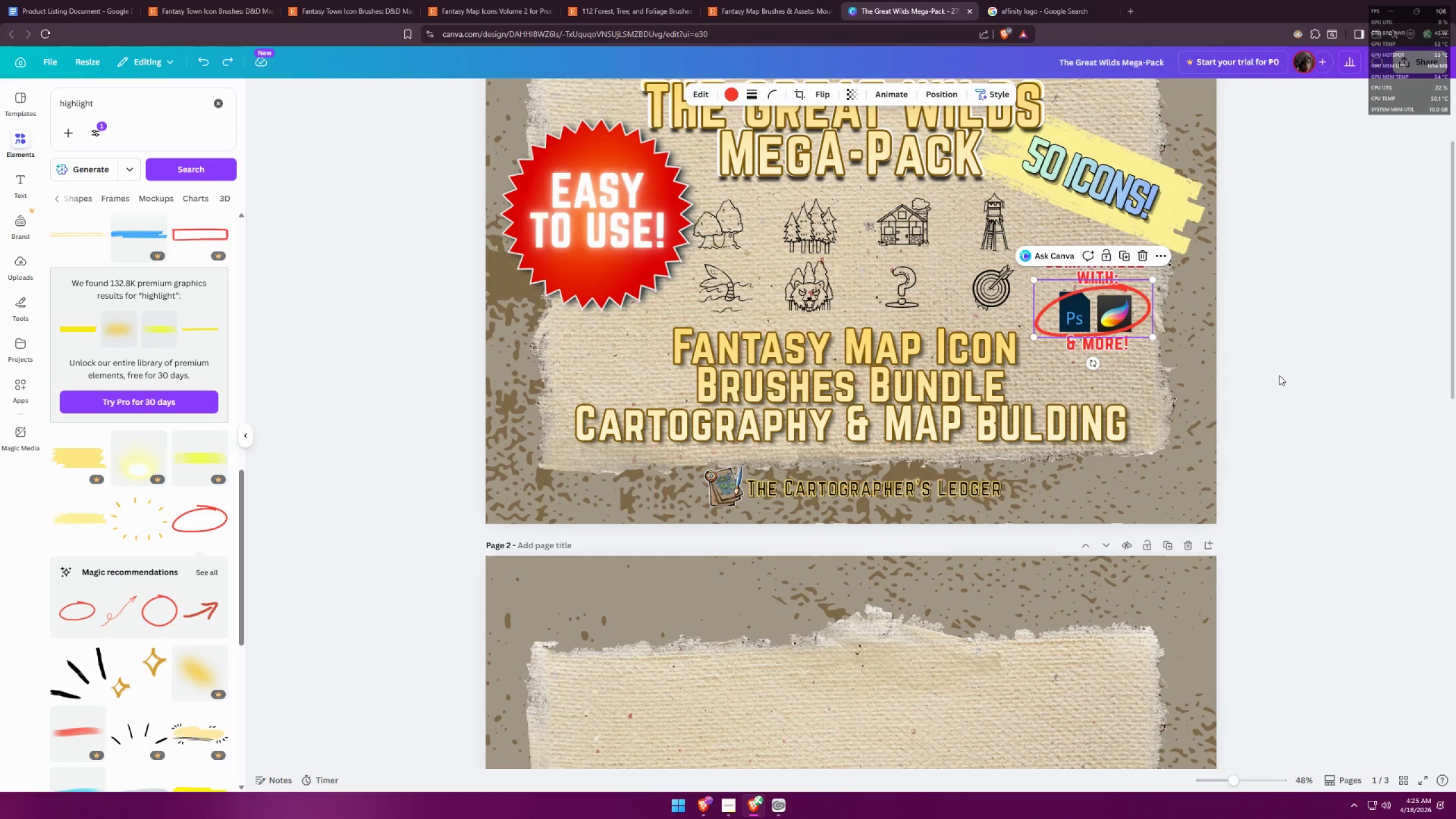 
key(Control+Z)
 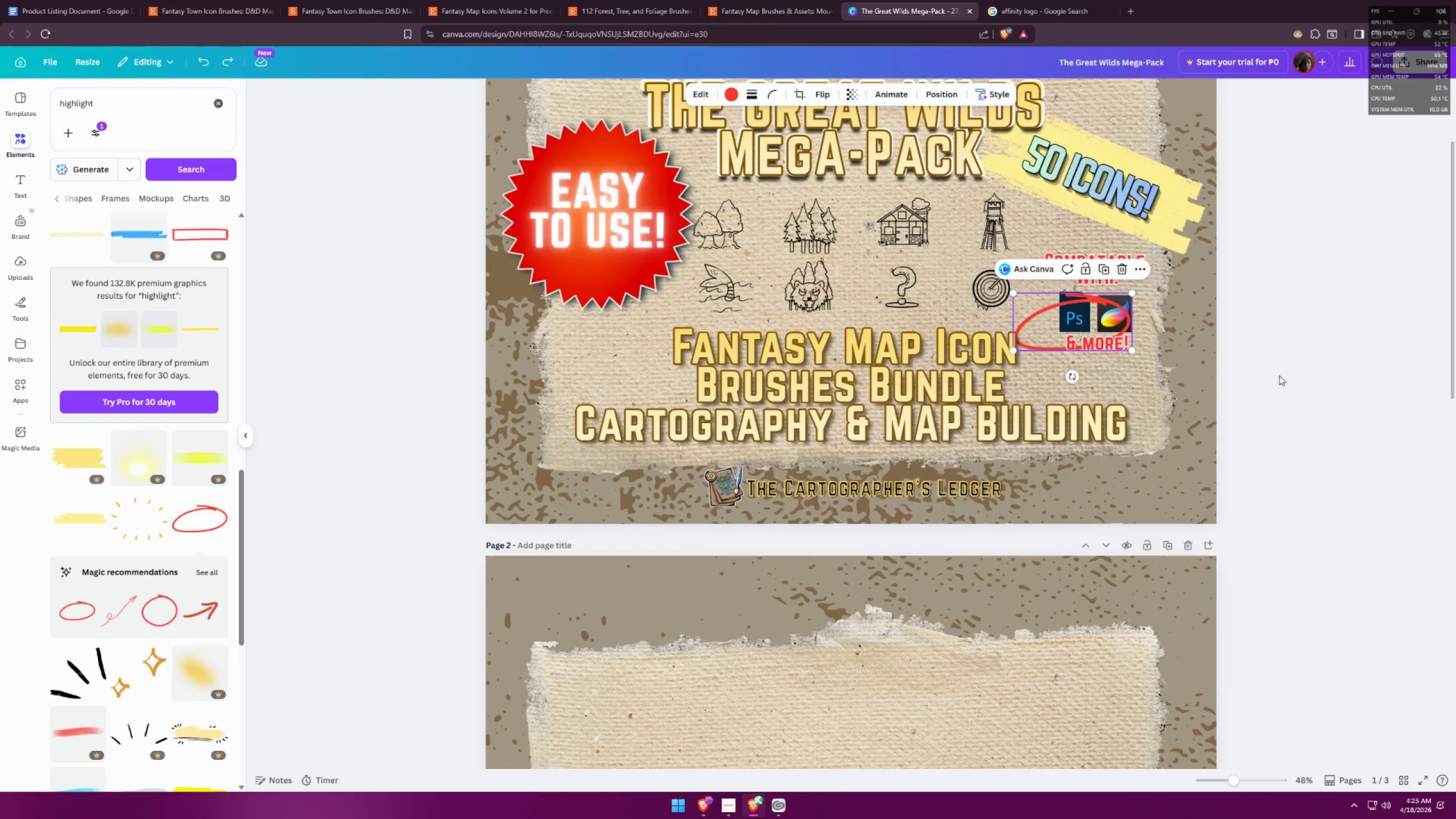 
key(Control+Z)
 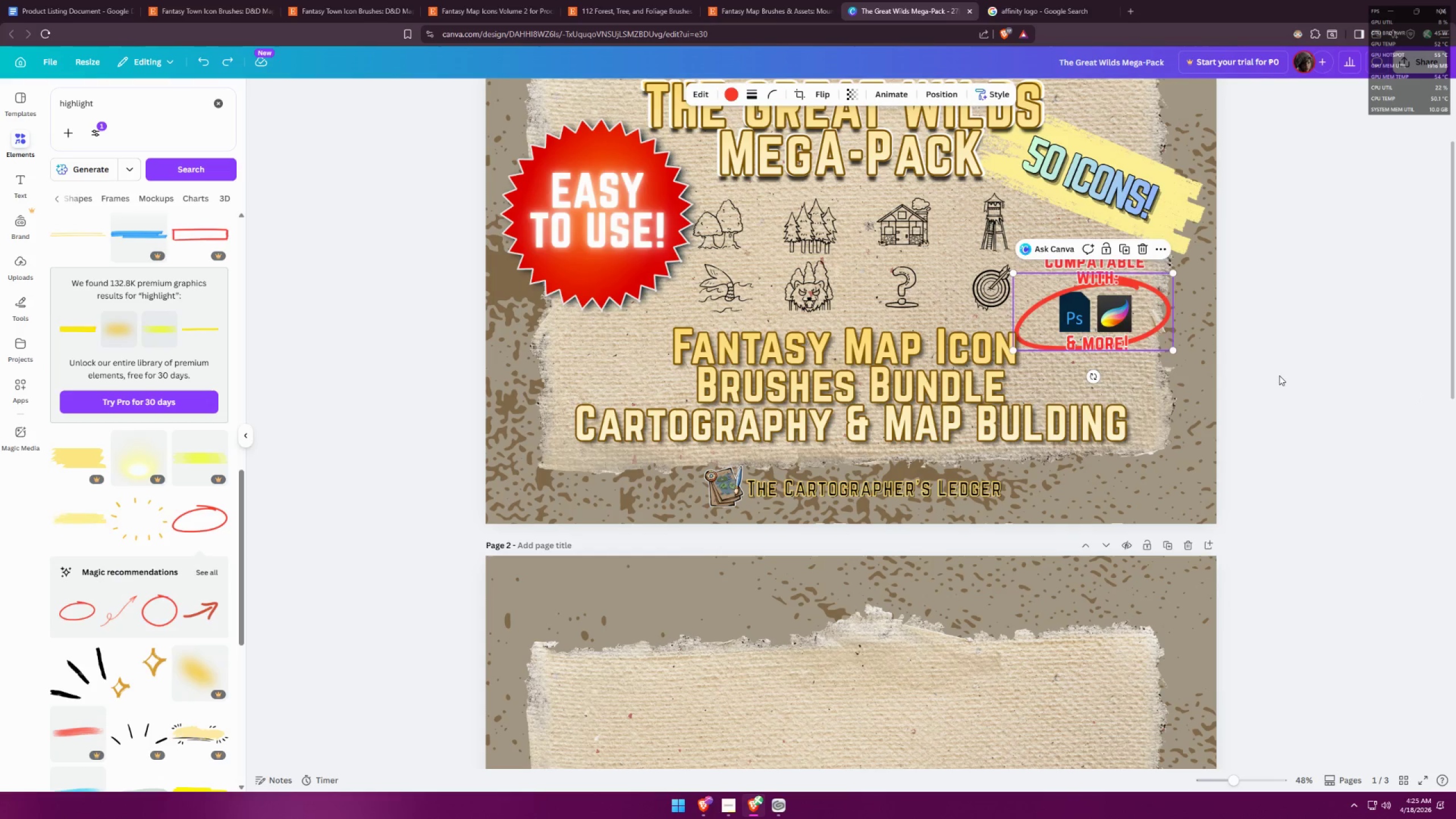 
key(Control+Z)
 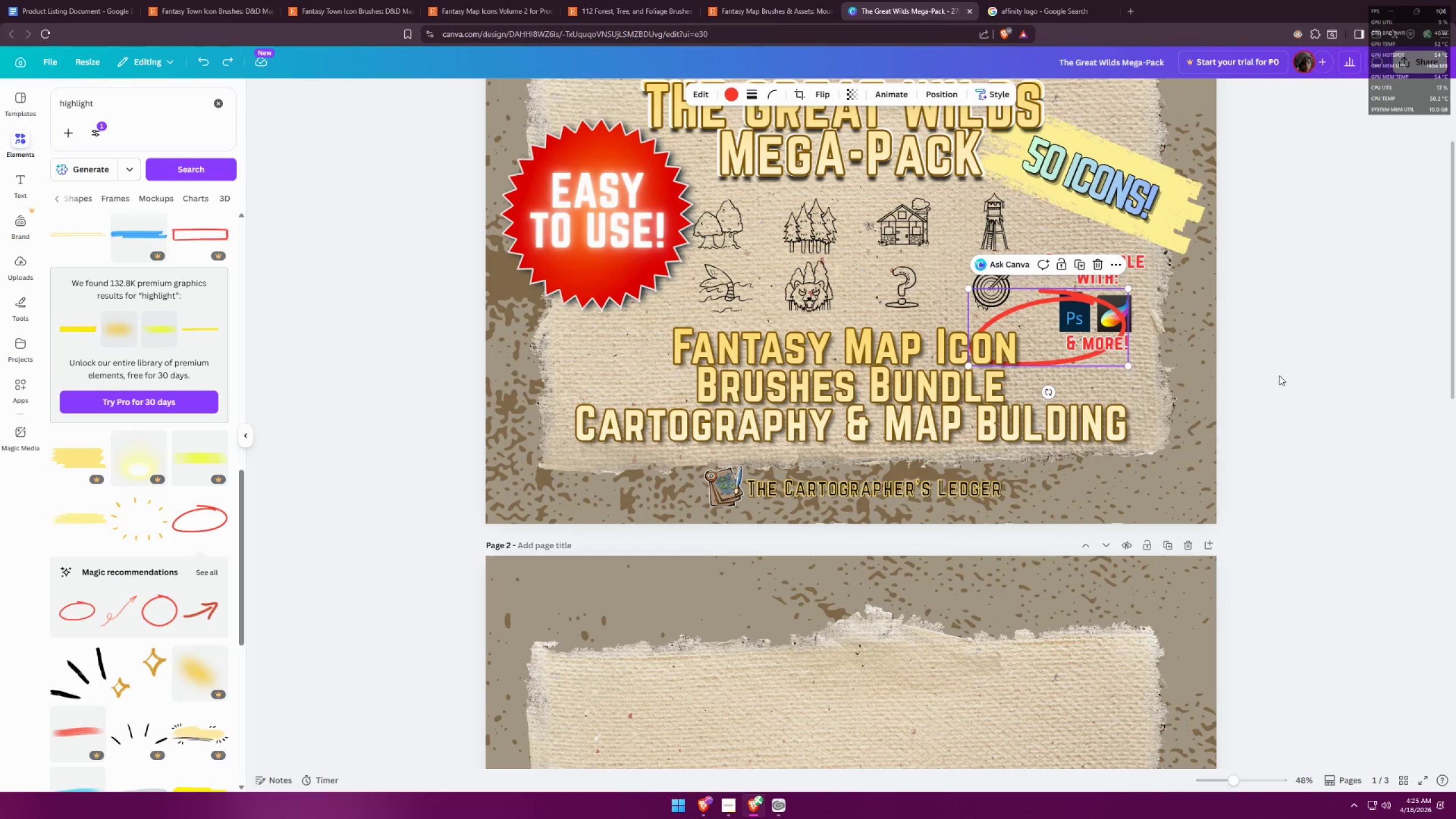 
key(Control+Z)
 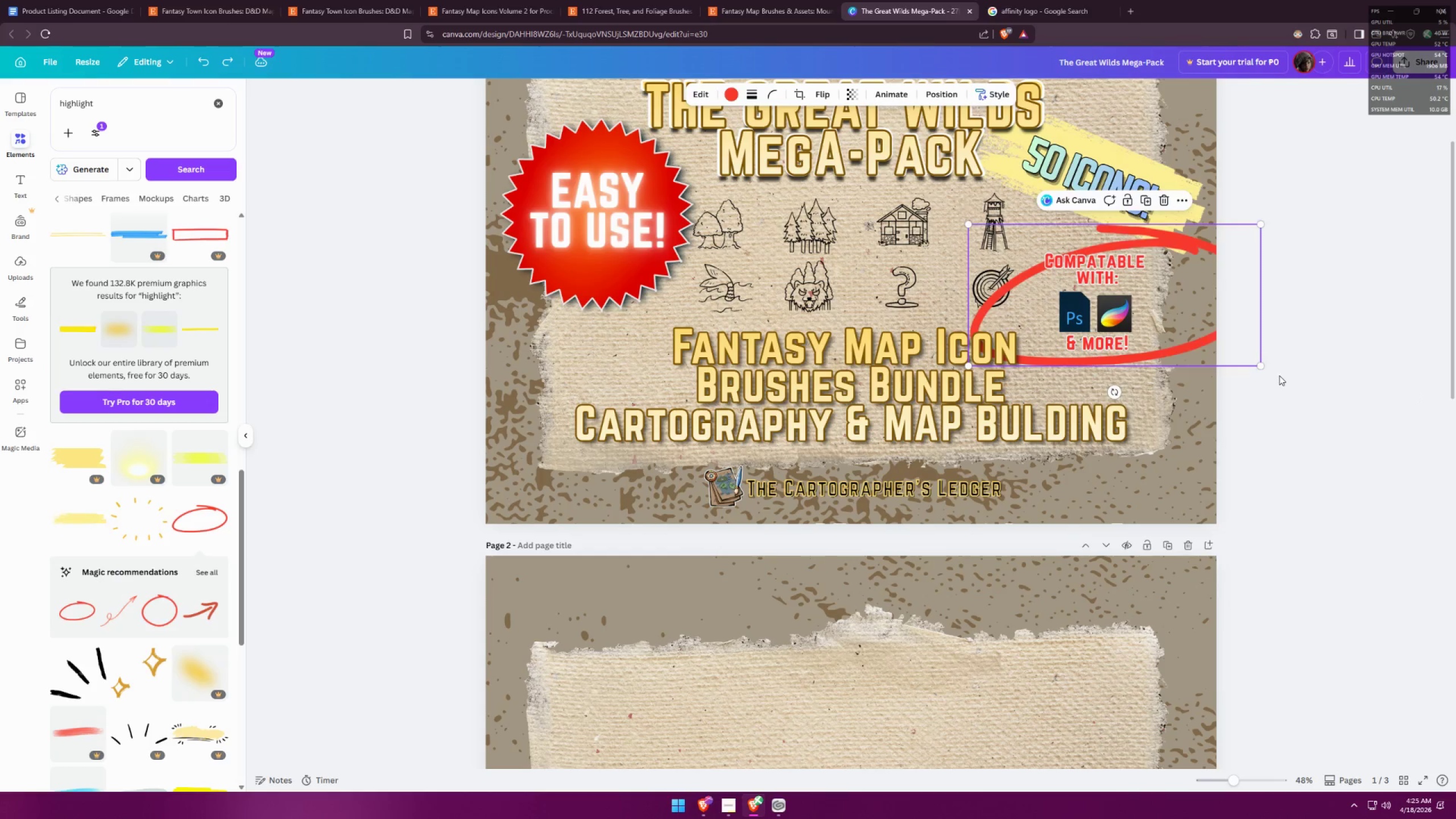 
key(Control+Z)
 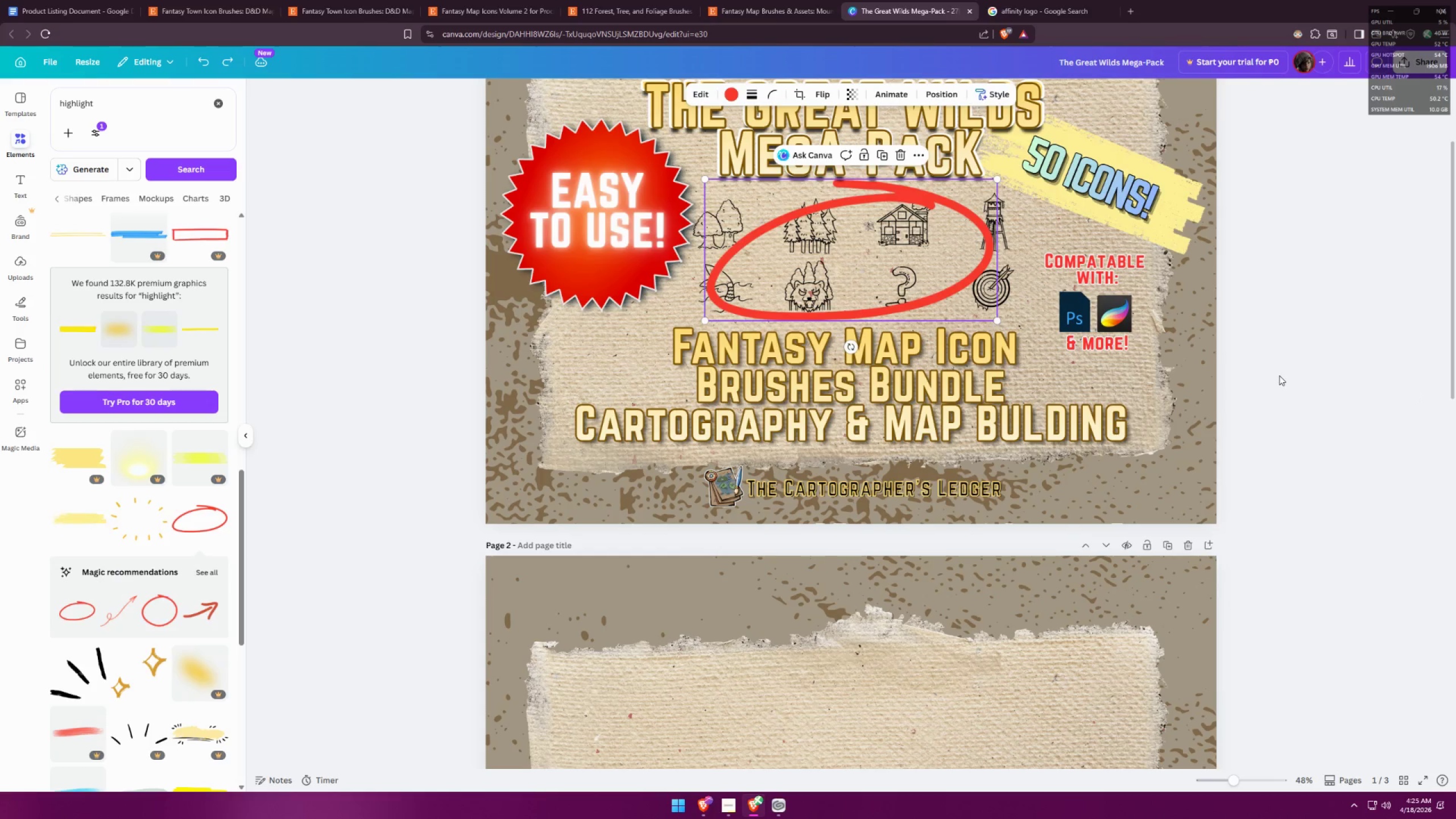 
key(Control+X)
 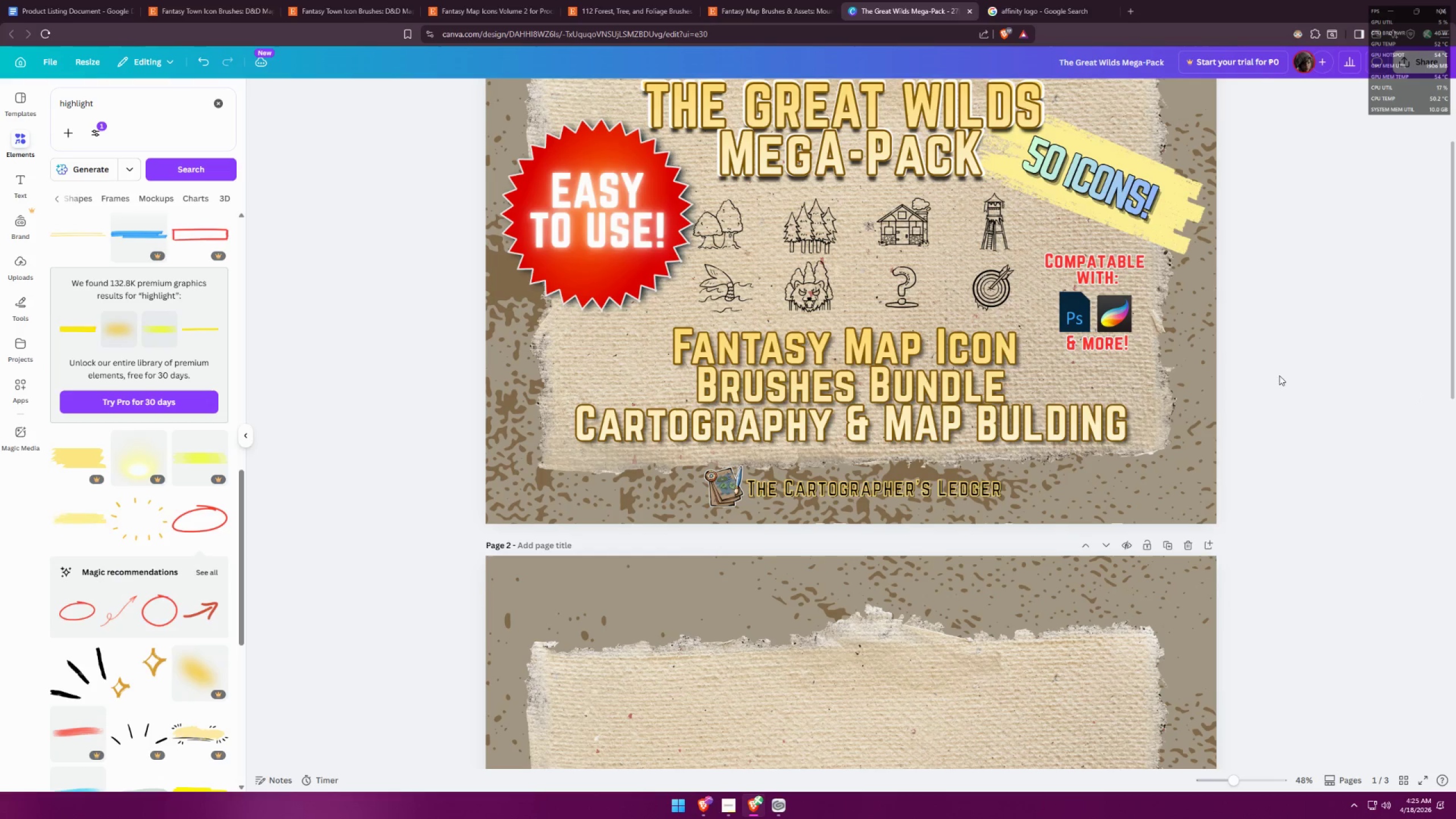 
left_click([1289, 380])
 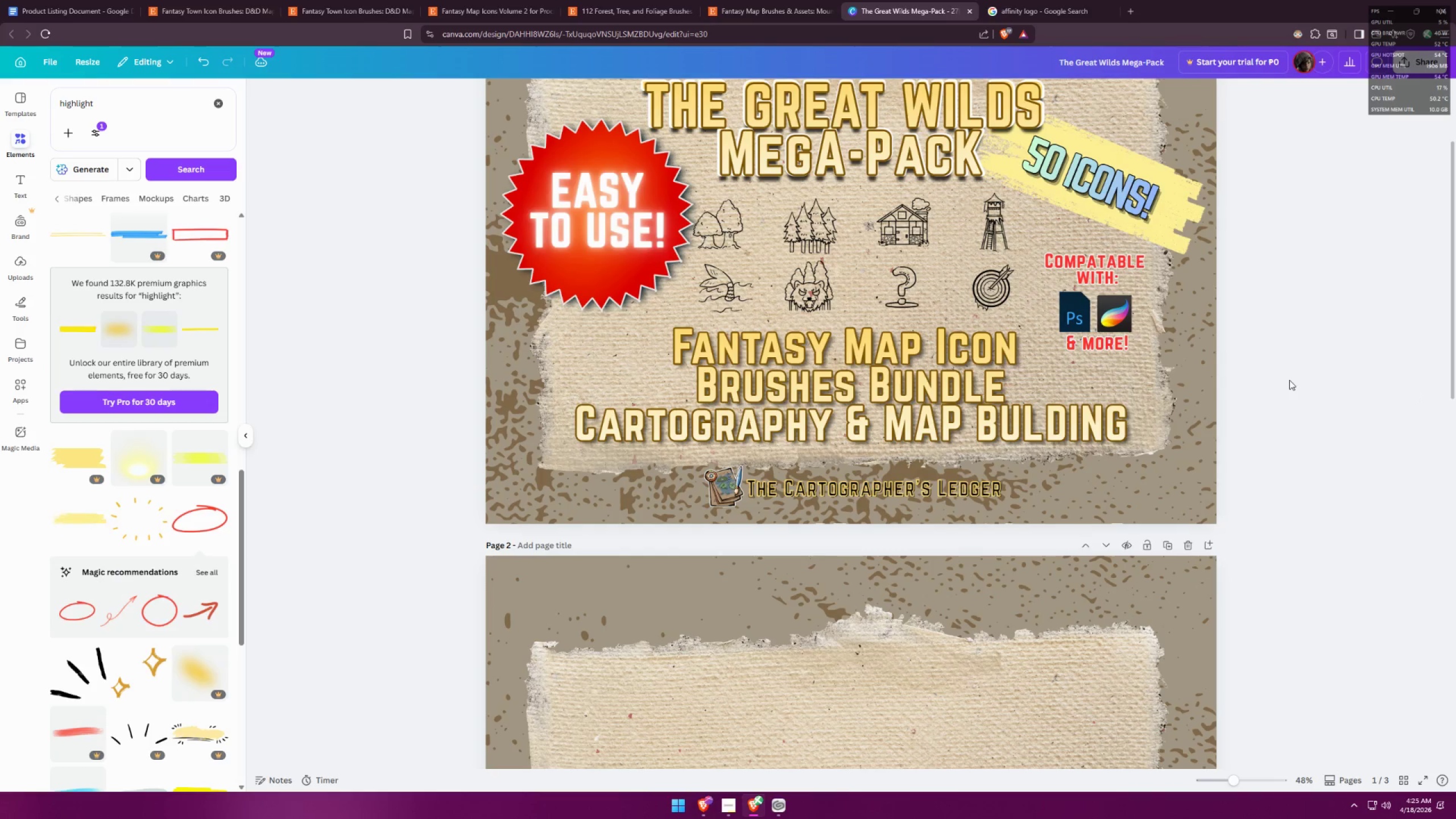 
hold_key(key=ControlLeft, duration=1.5)
scroll: coordinate [1207, 437], scroll_direction: down, amount: 6.0
 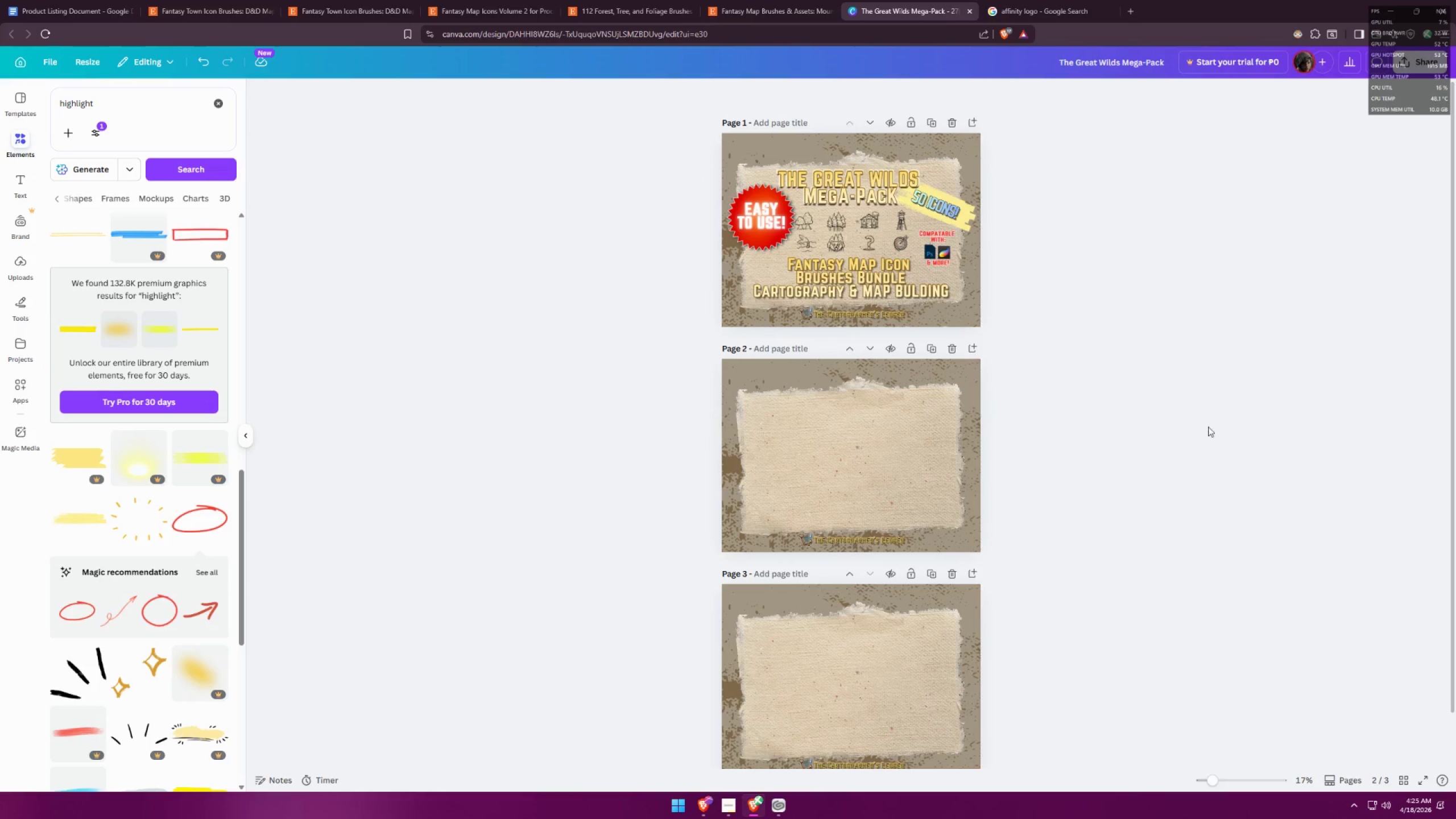 
scroll: coordinate [1207, 421], scroll_direction: up, amount: 2.0
 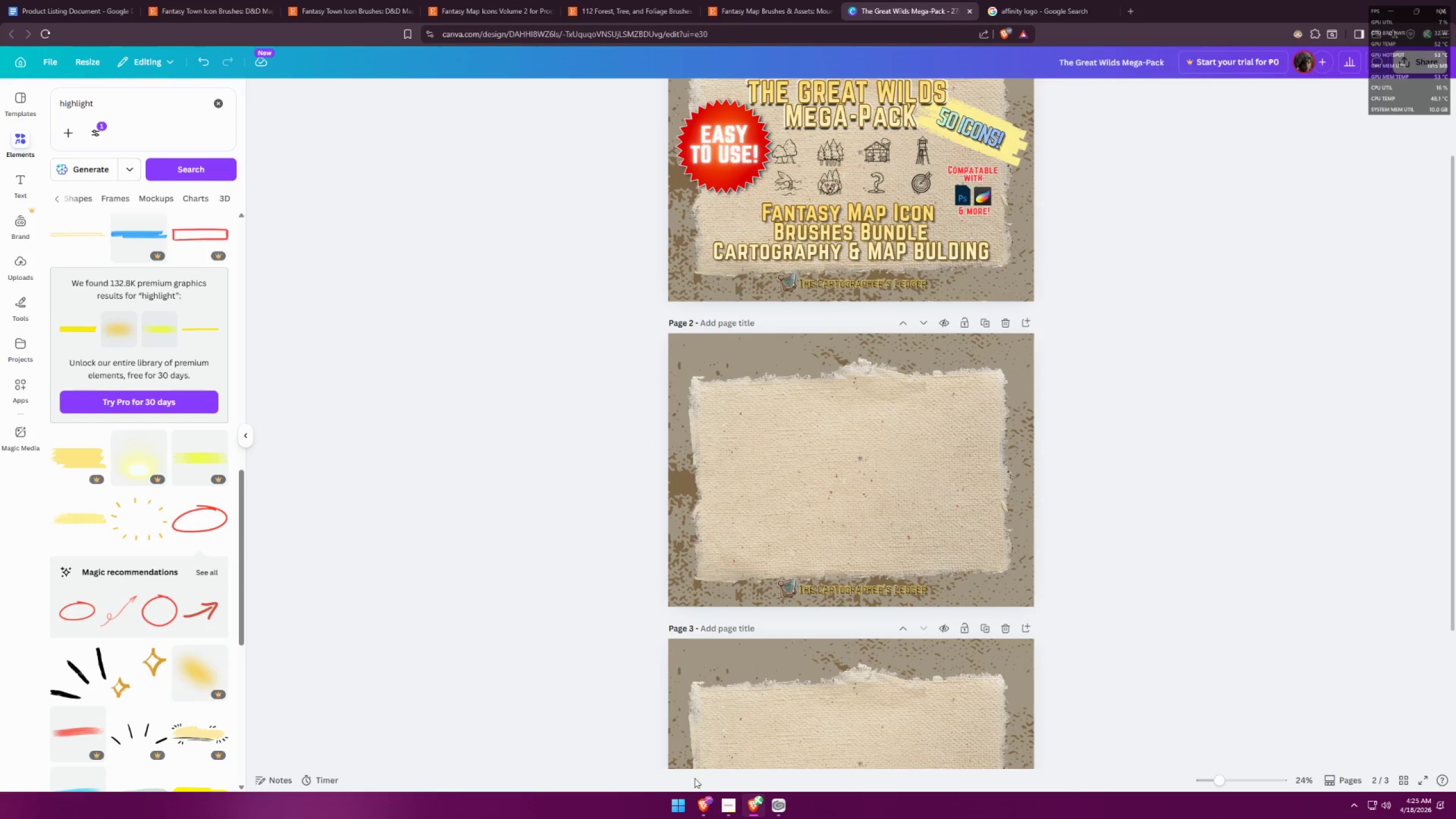 
mouse_move([734, 781])
 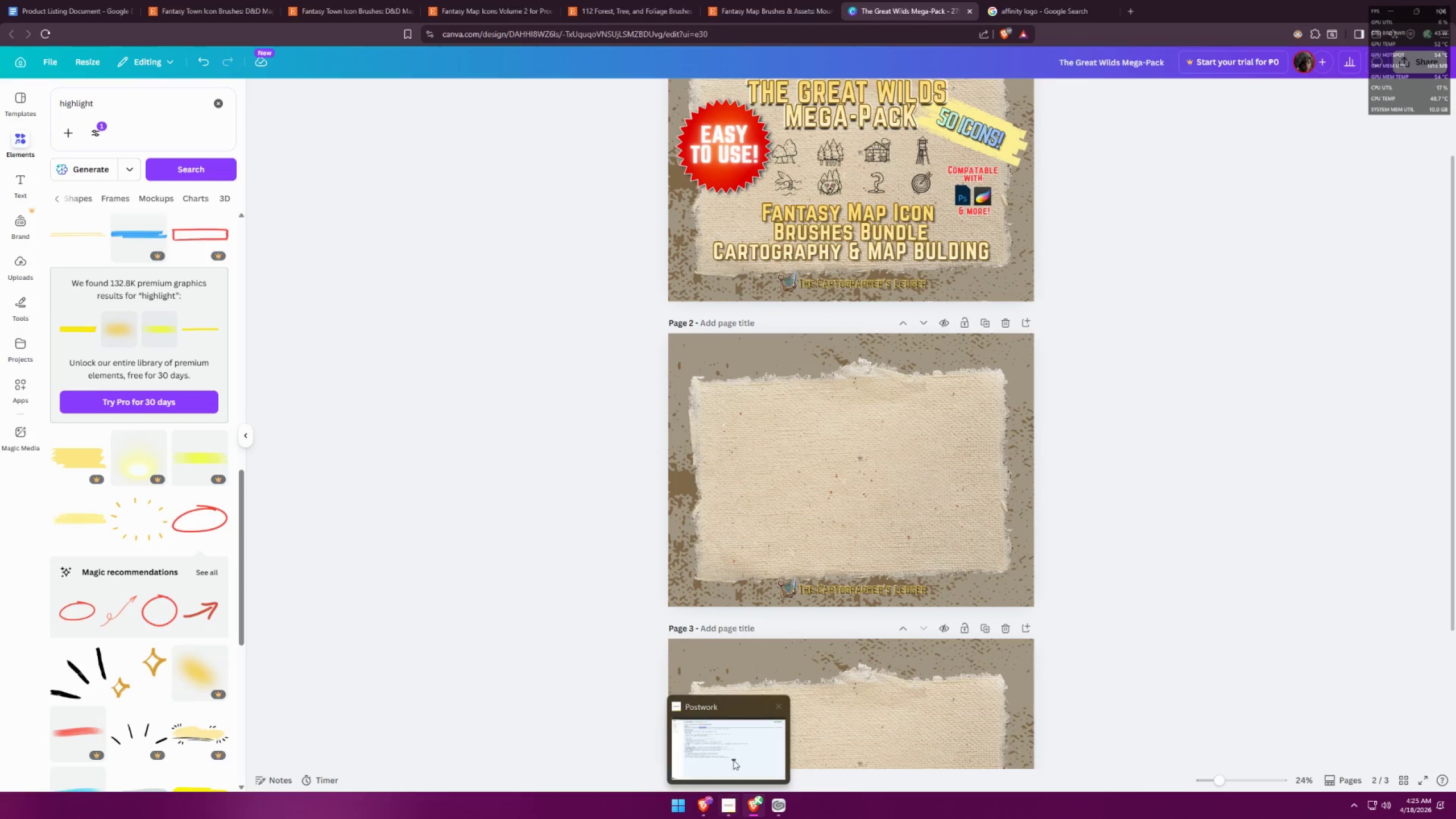 
left_click([733, 747])